 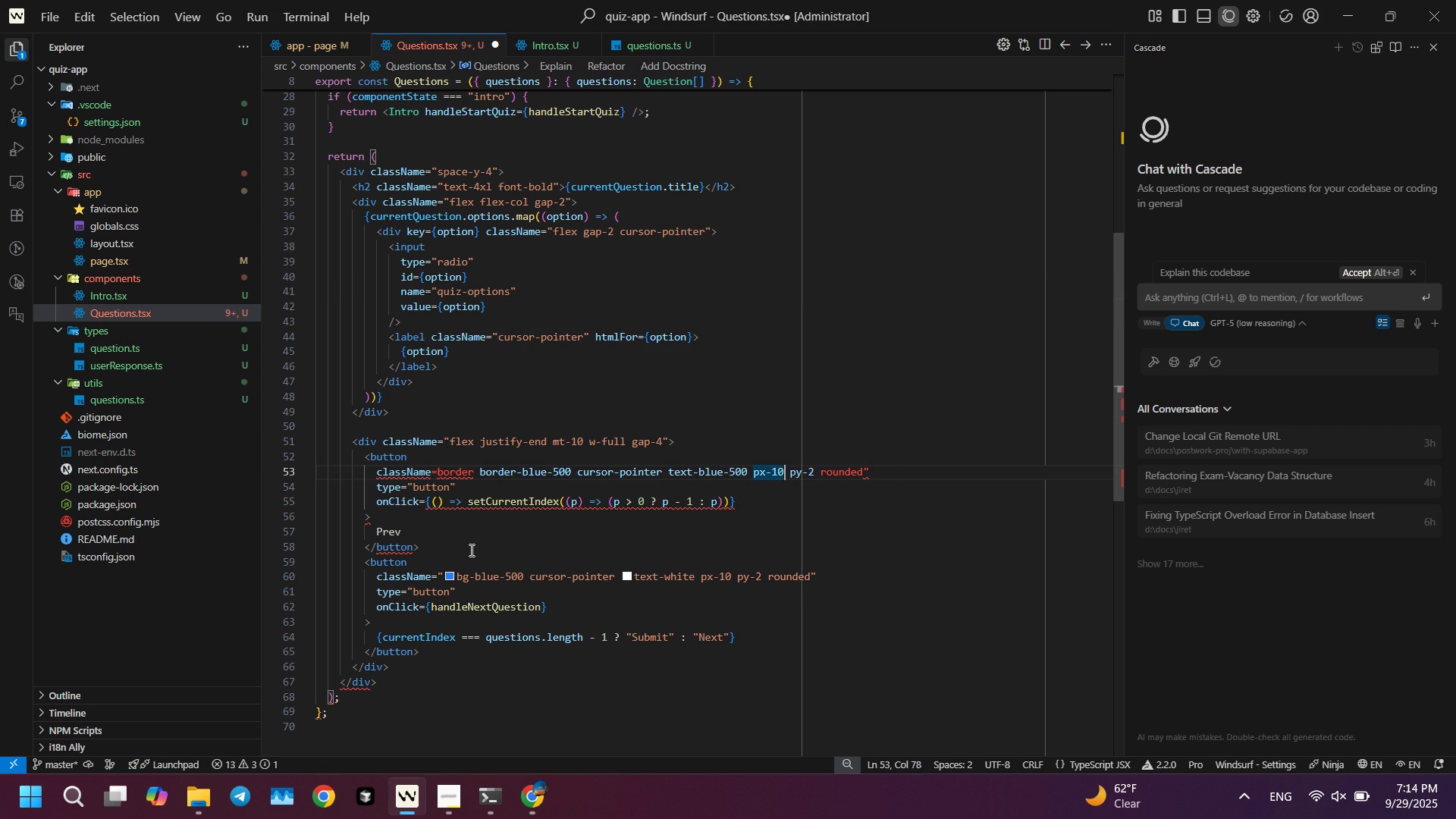 
key(Control+ArrowRight)
 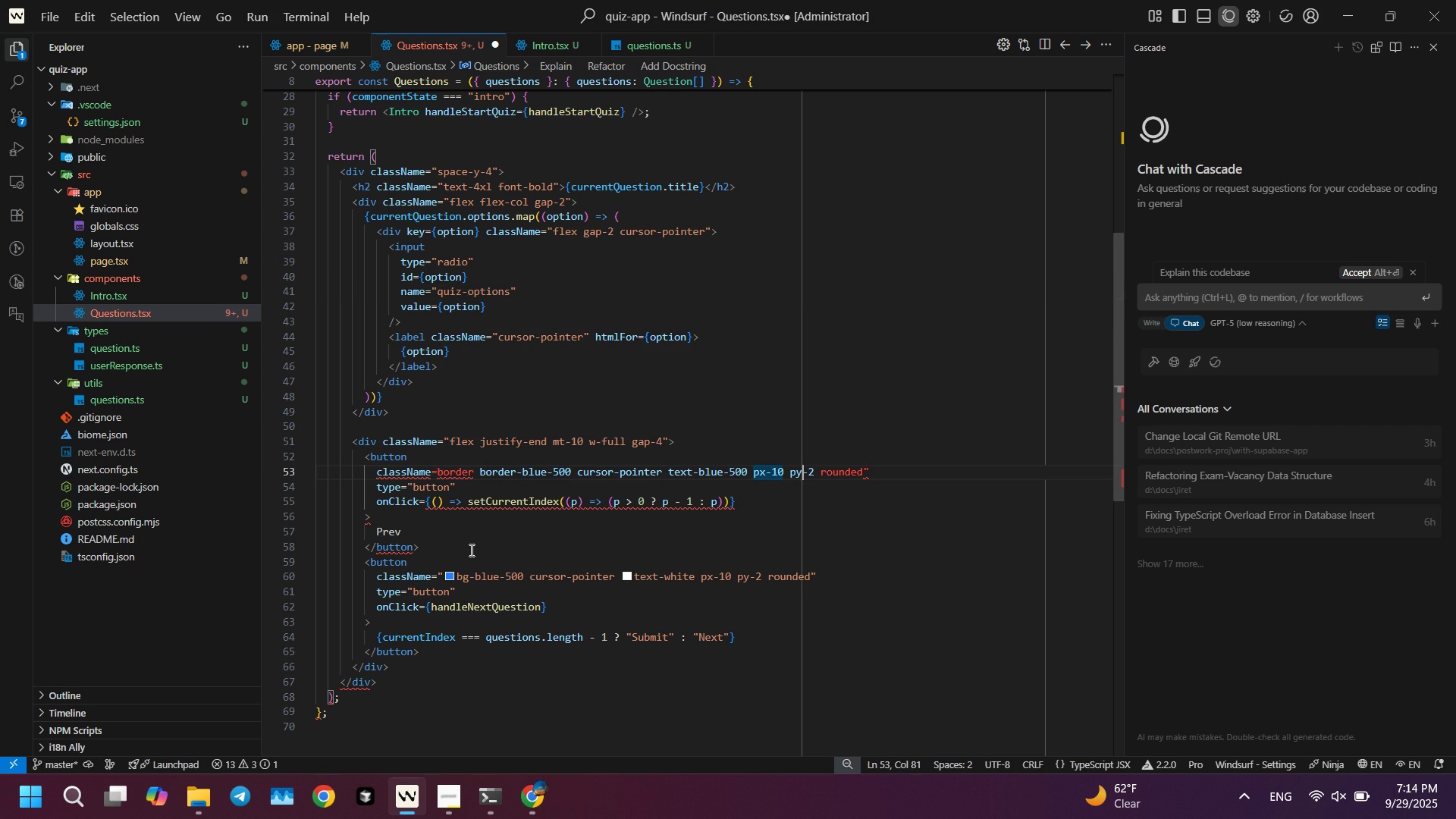 
key(Control+ArrowRight)
 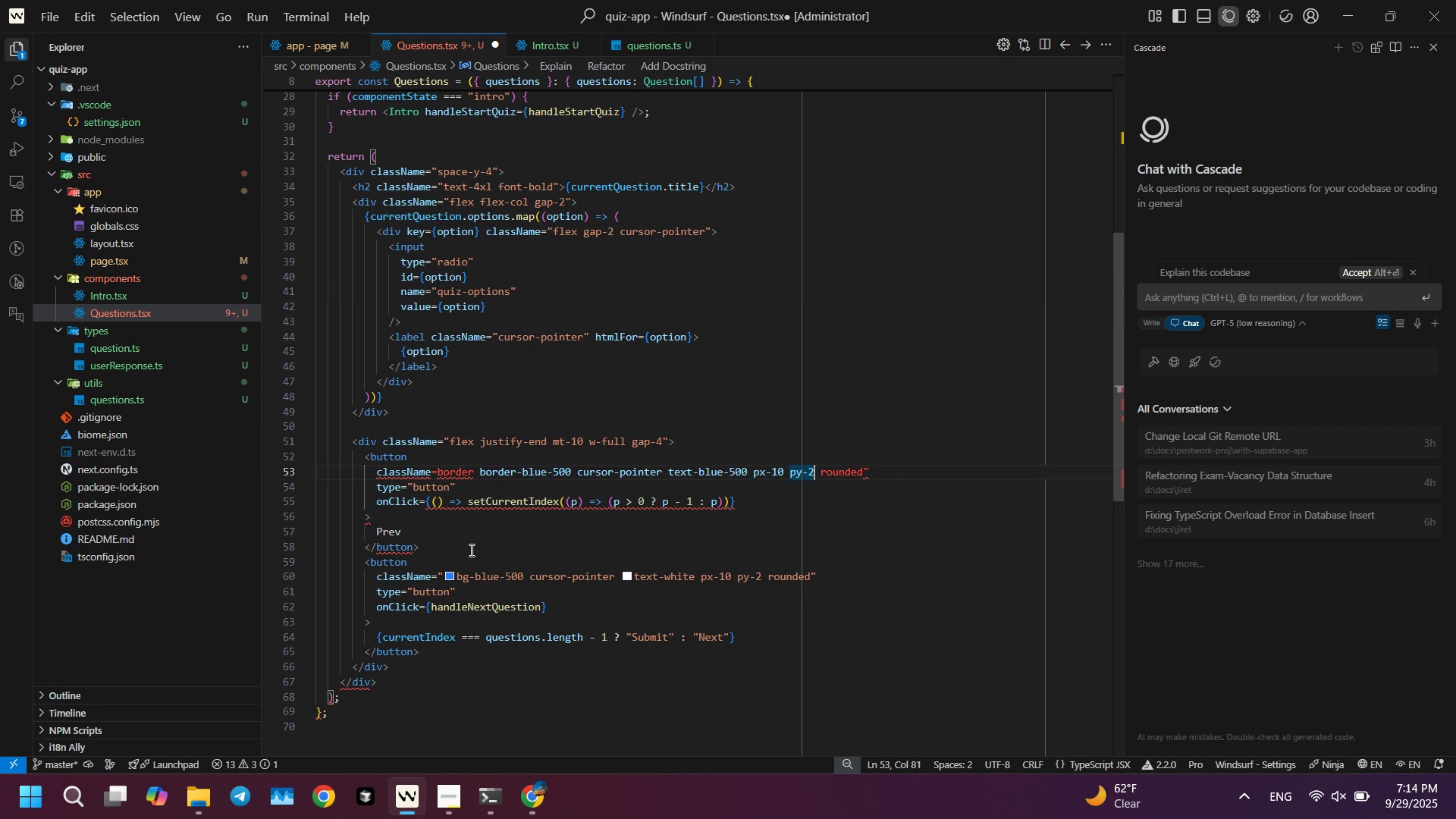 
key(Control+ArrowRight)
 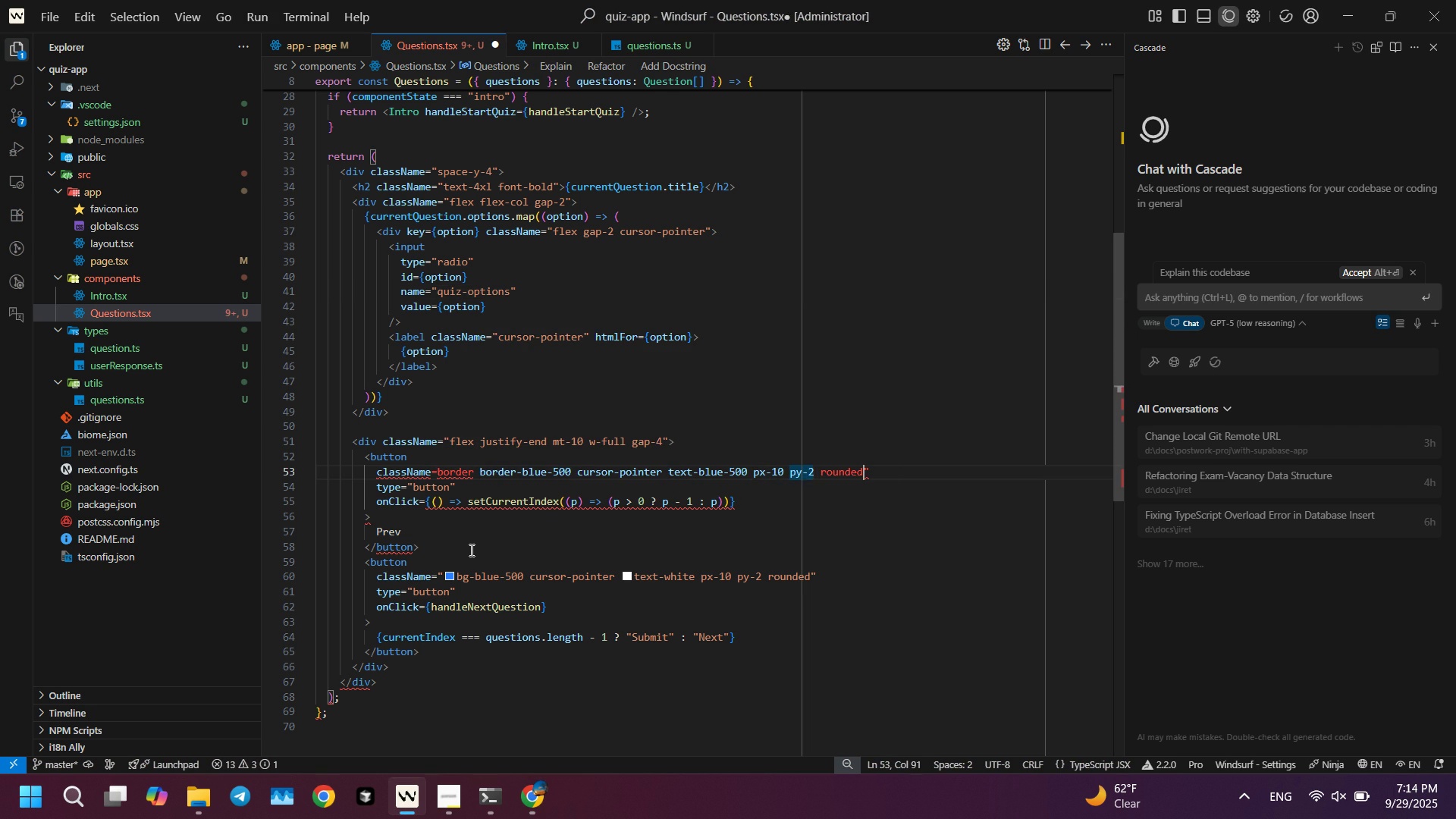 
key(Control+ArrowRight)
 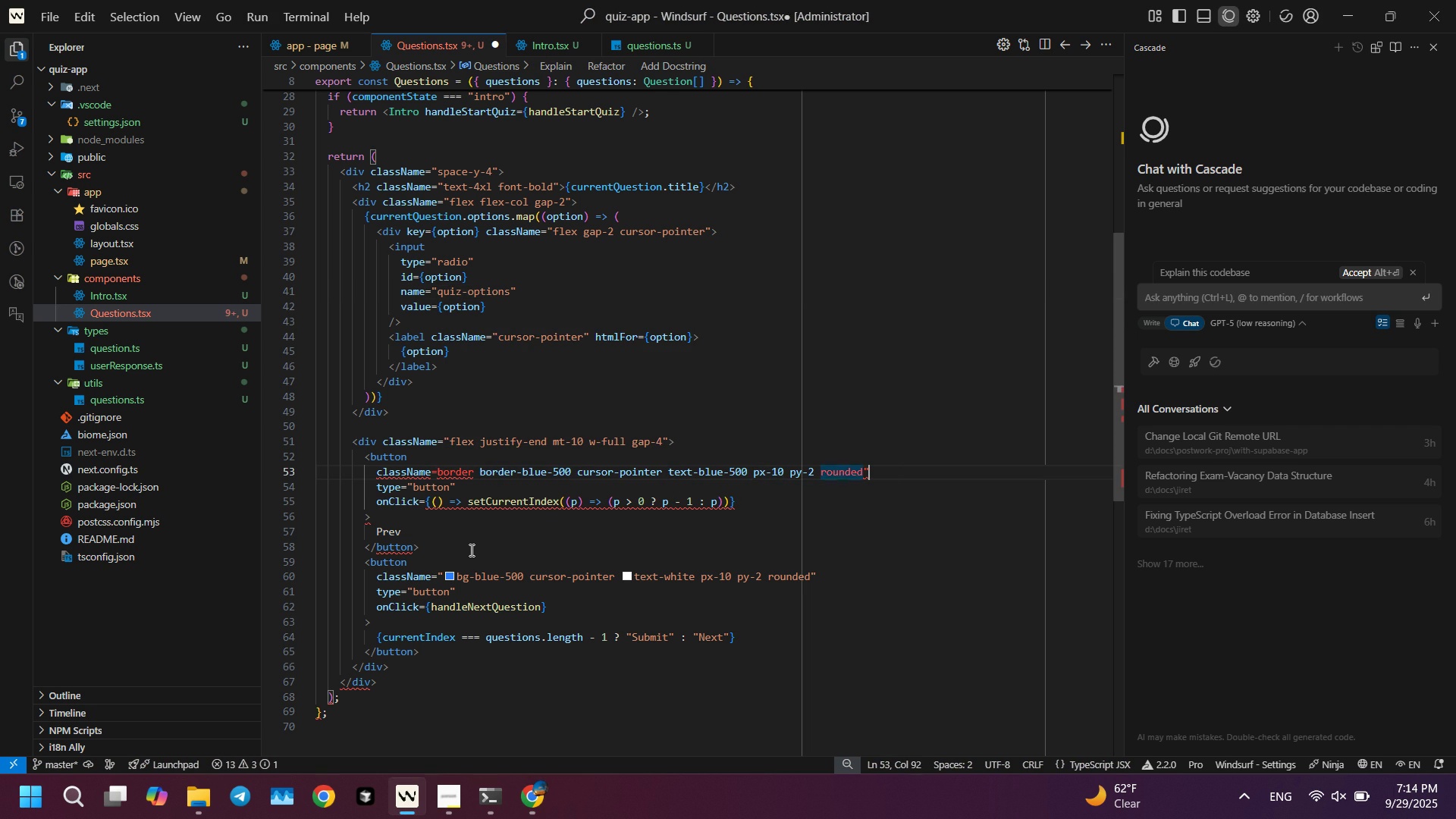 
key(Control+ArrowRight)
 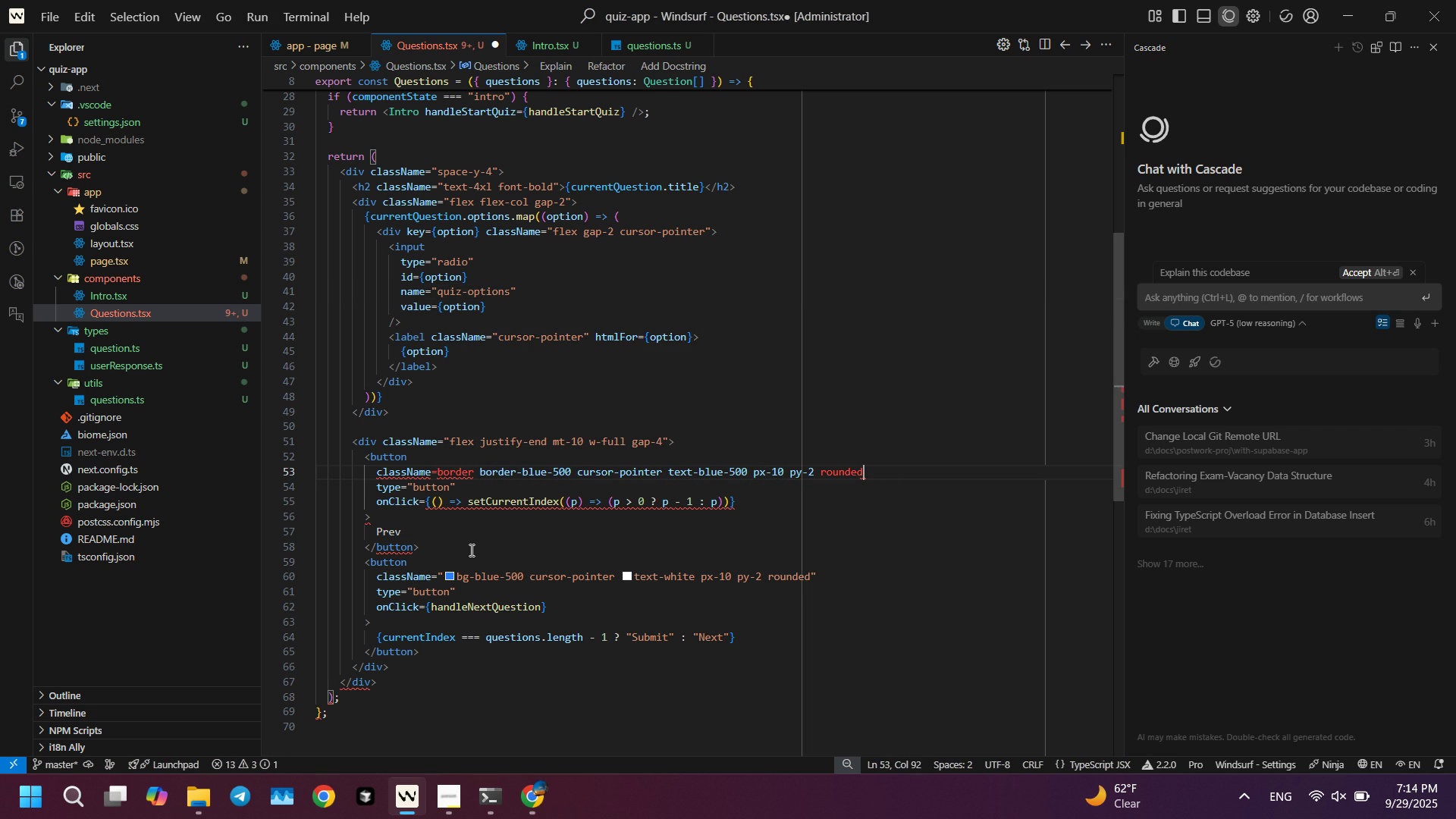 
key(Backspace)